 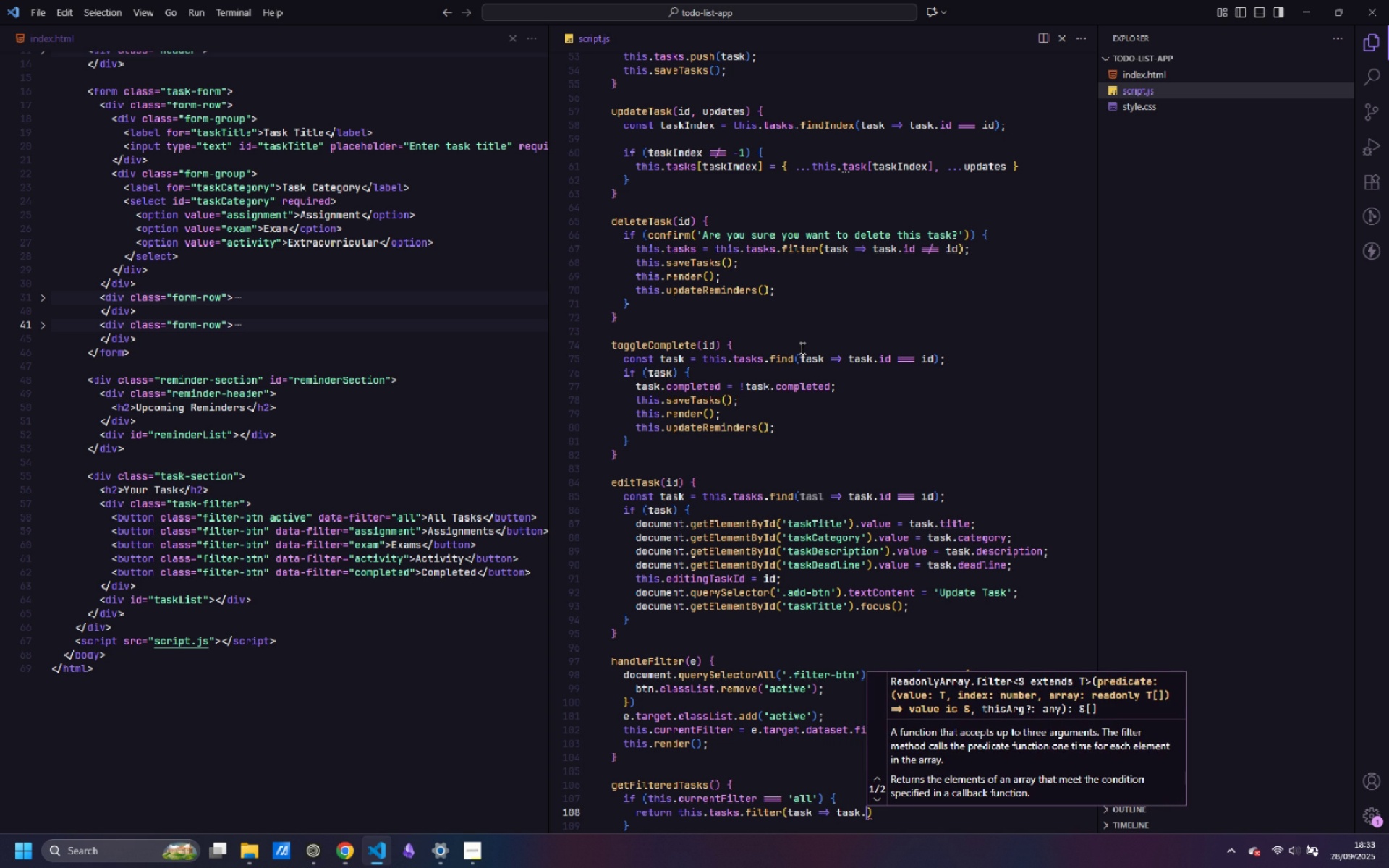 
key(Control+ControlLeft)
 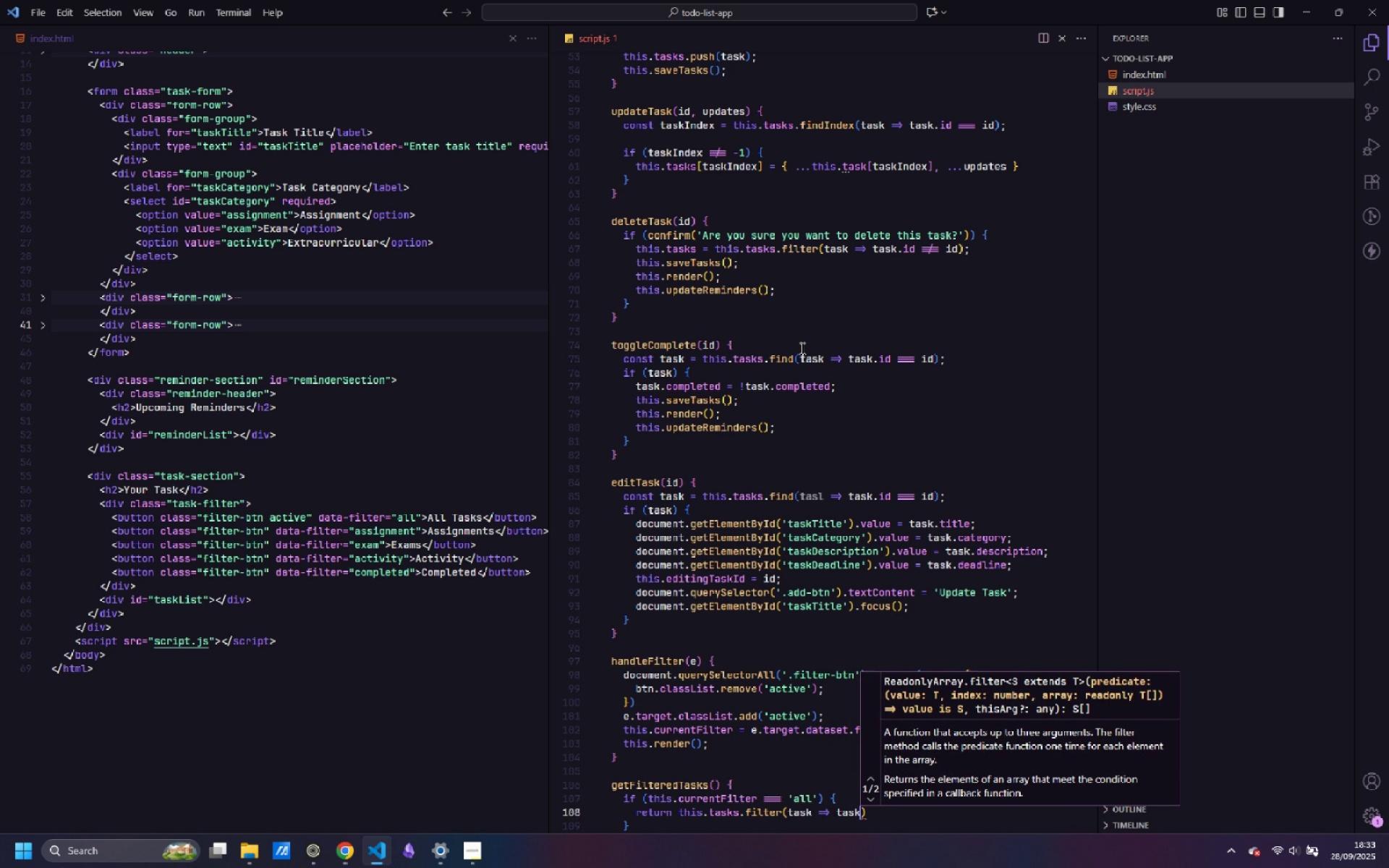 
key(Control+Backspace)
 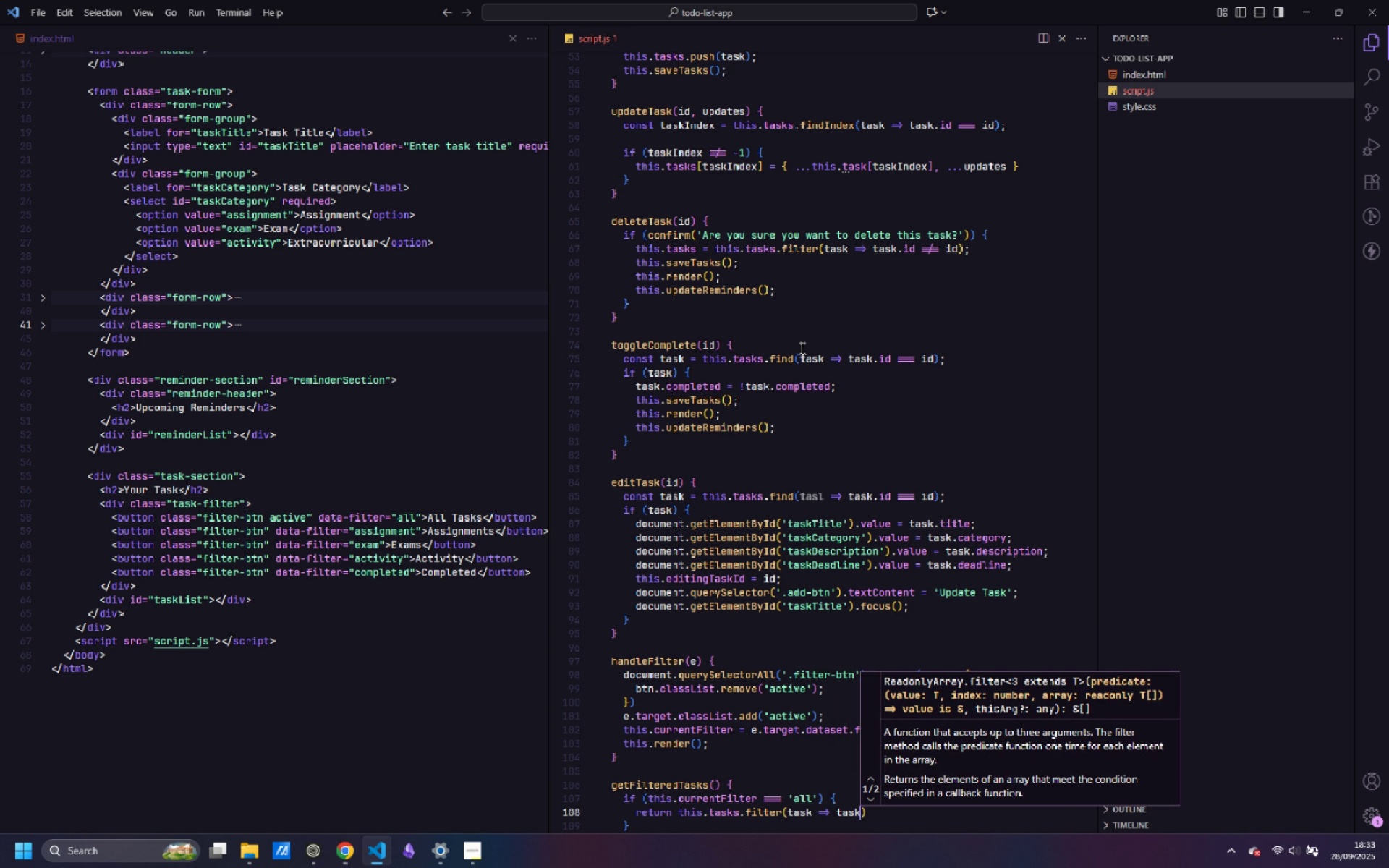 
key(Control+ControlLeft)
 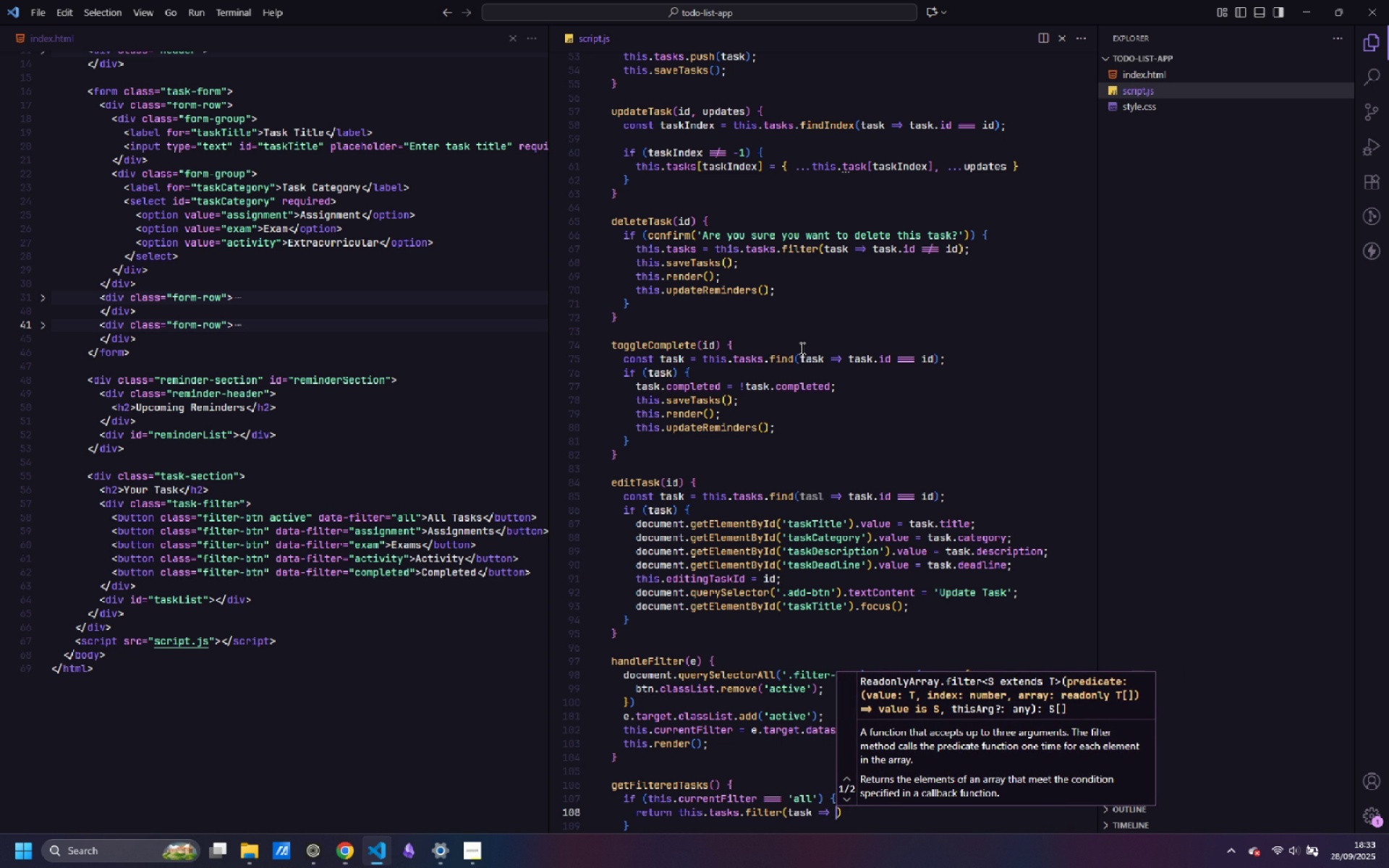 
key(Control+Backspace)